 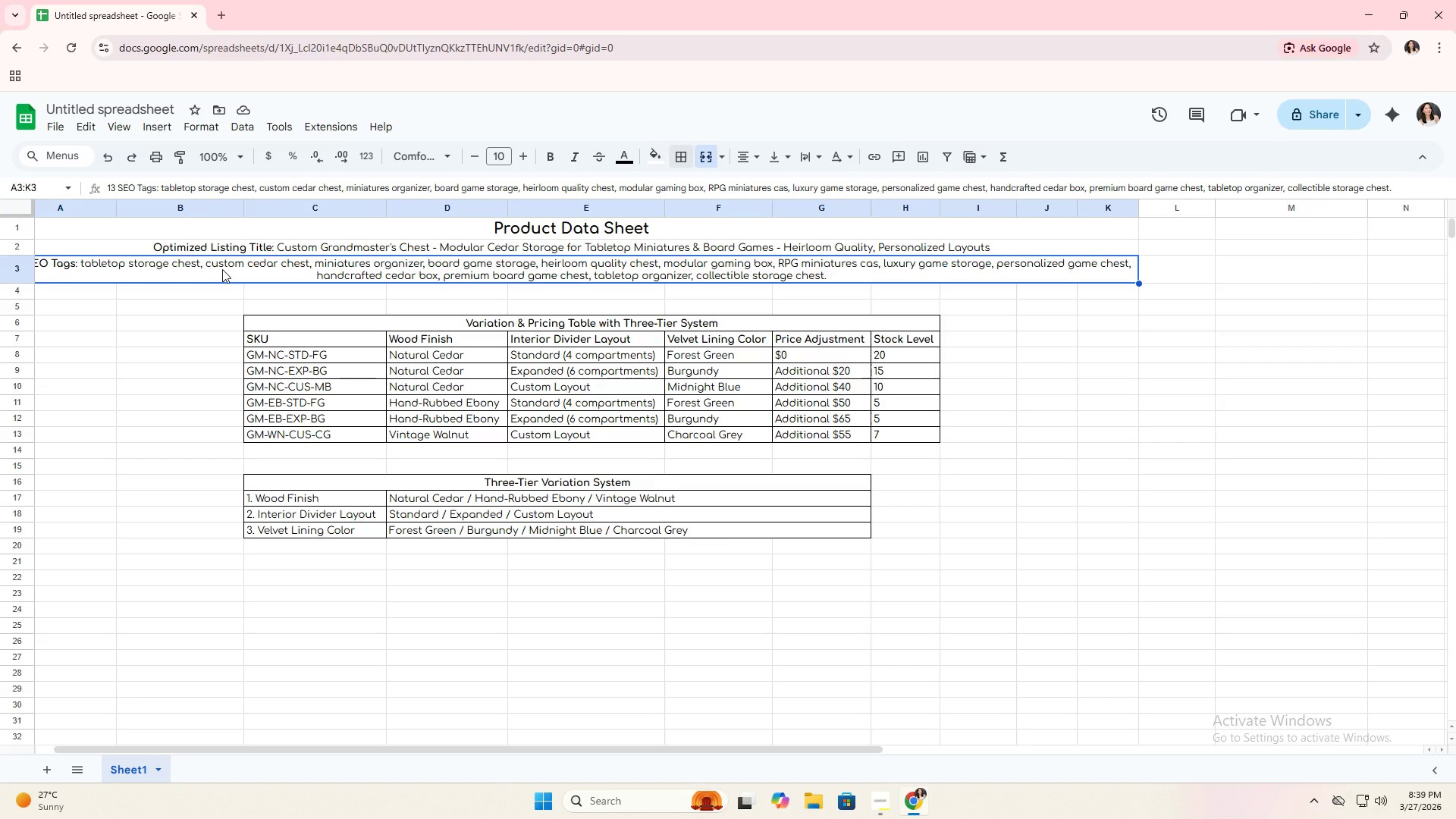 
left_click([707, 162])
 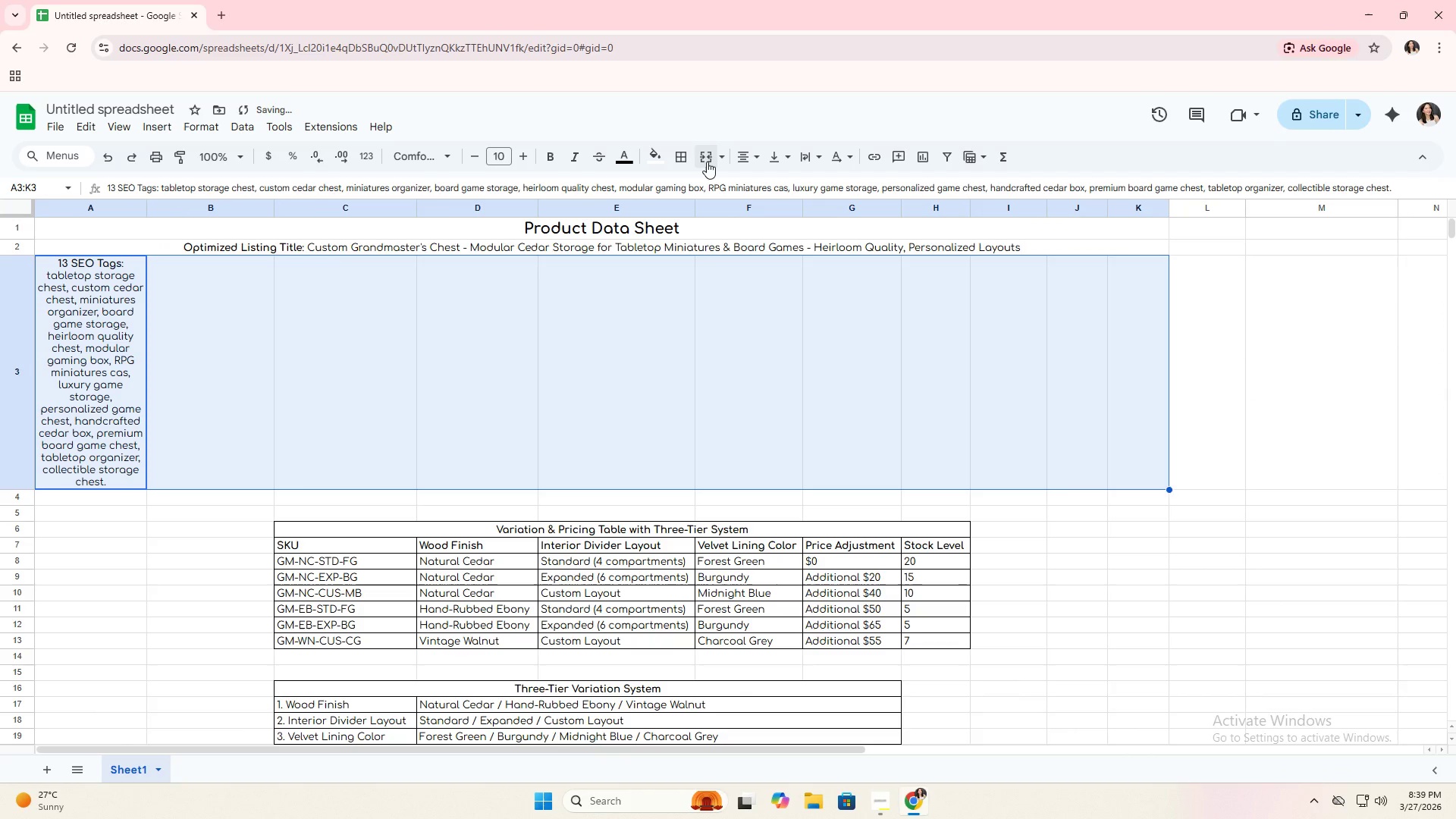 
left_click([707, 162])
 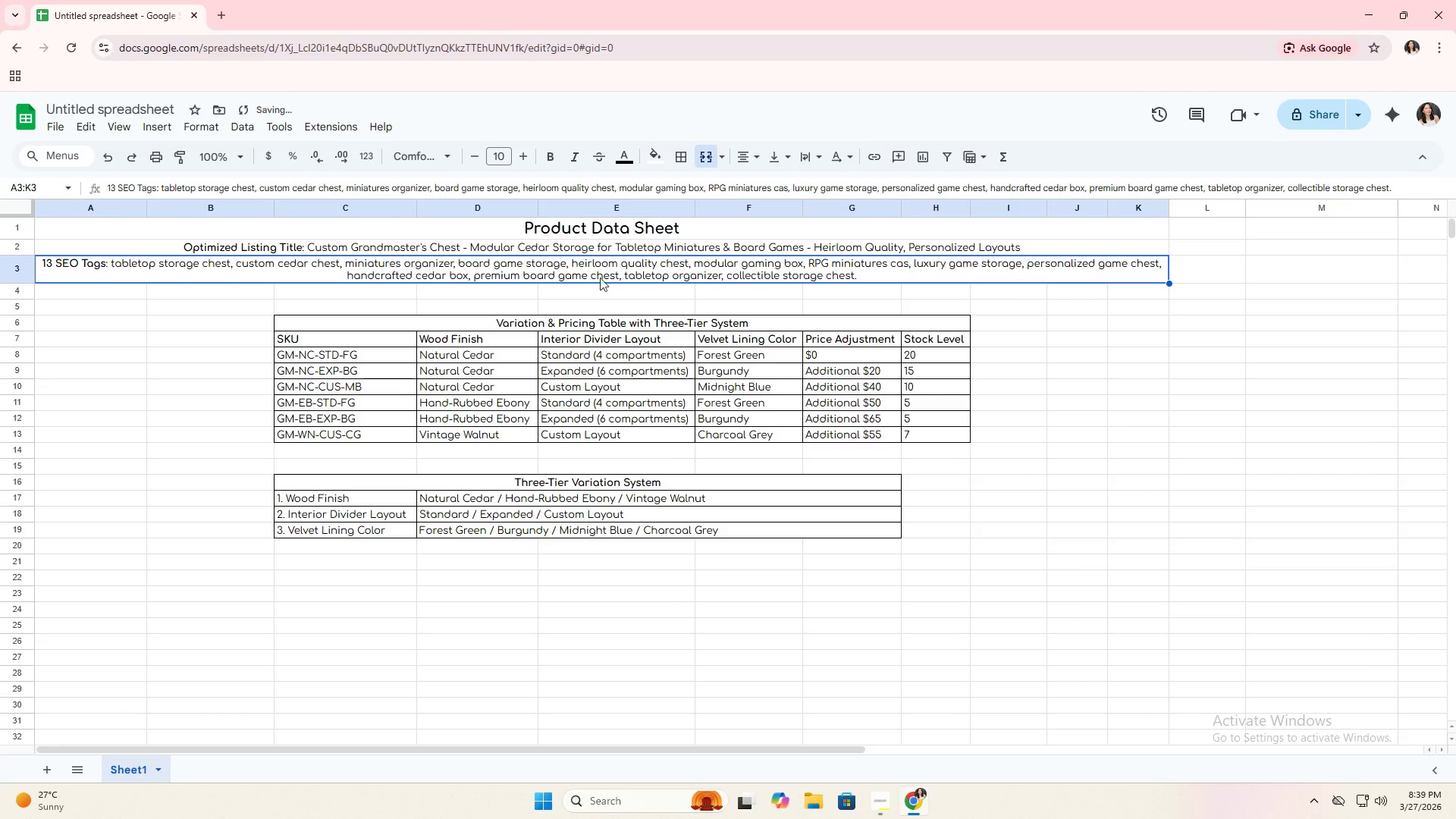 
left_click([435, 347])
 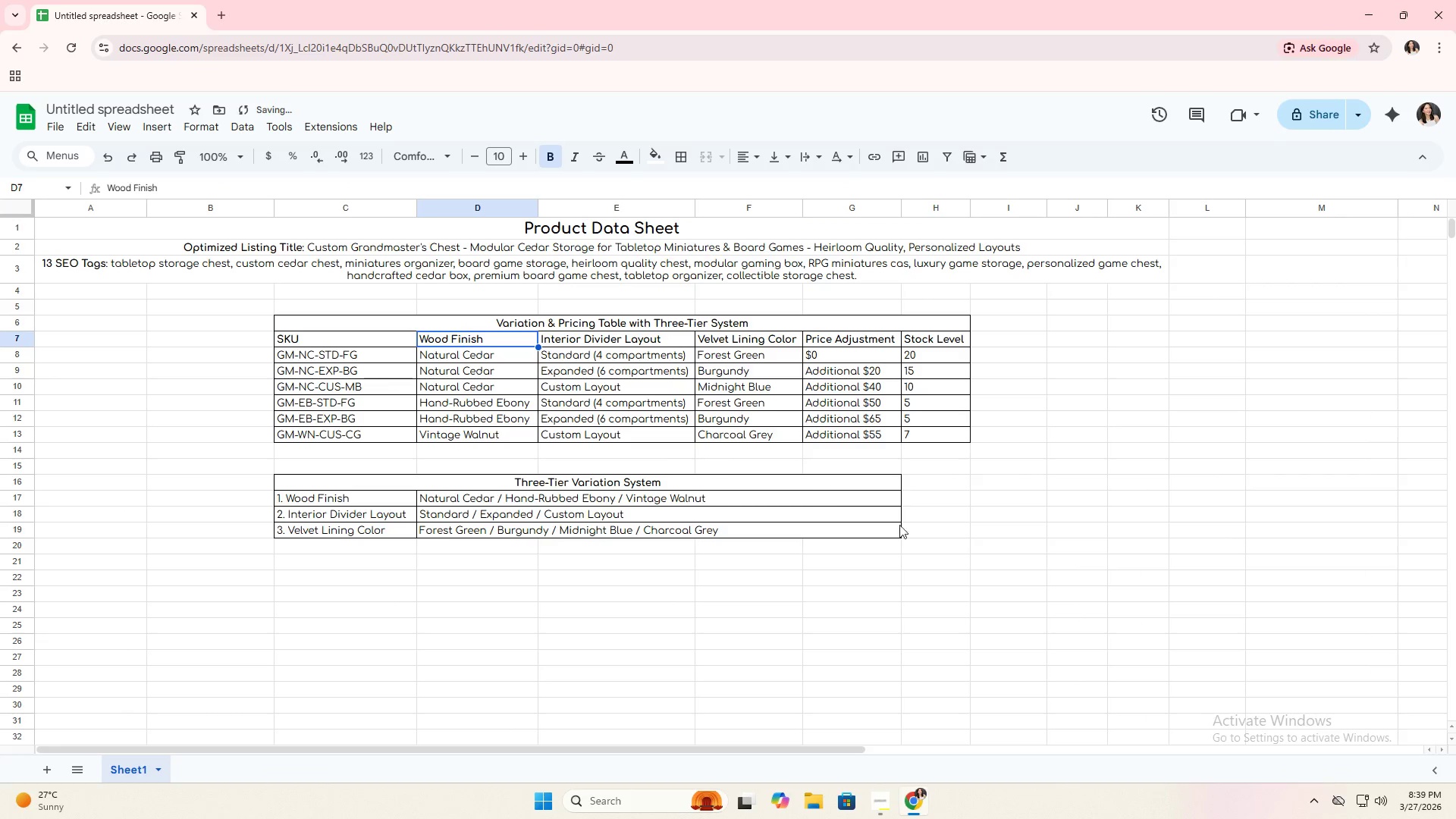 
left_click([1031, 578])
 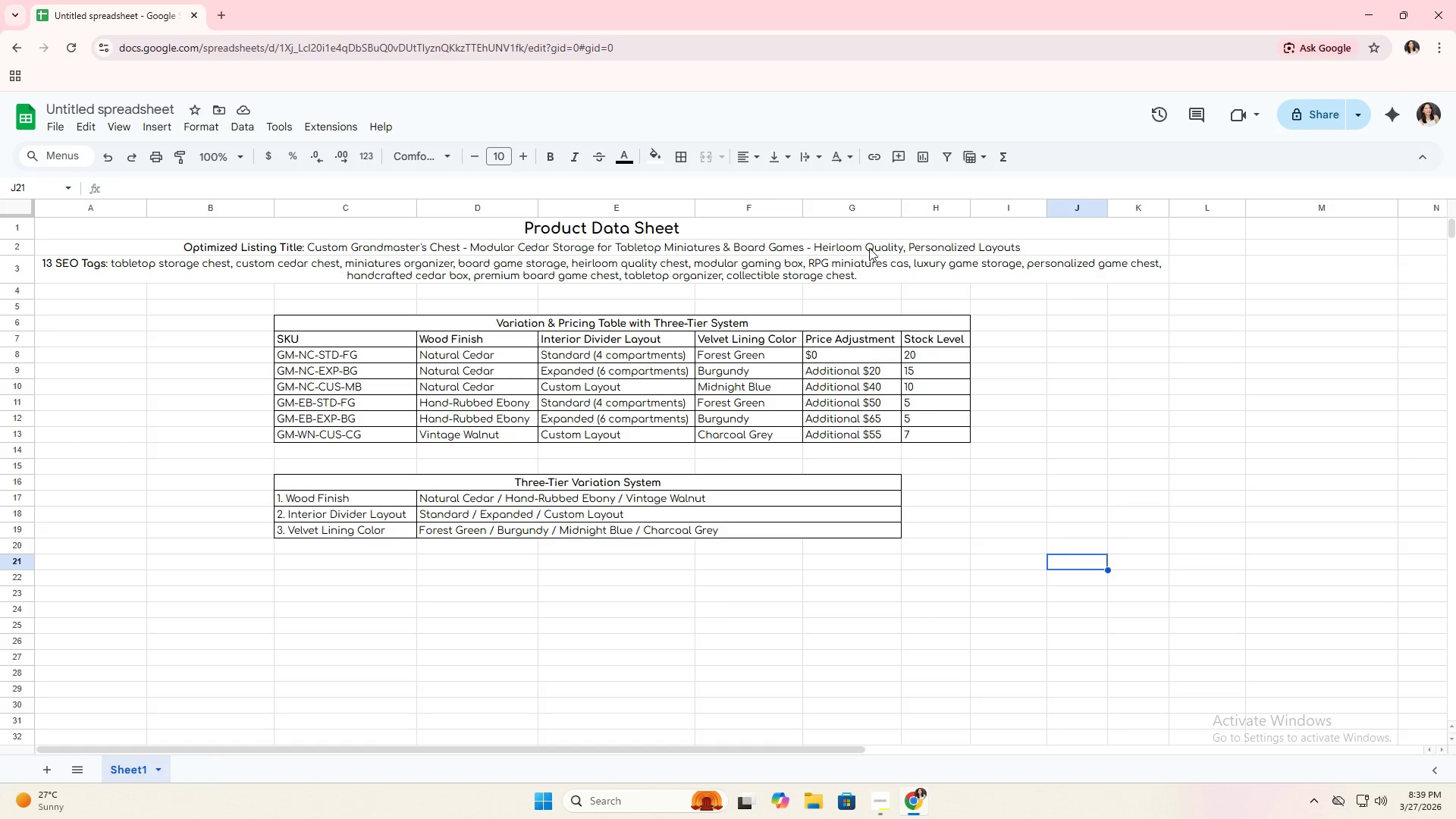 
wait(5.34)
 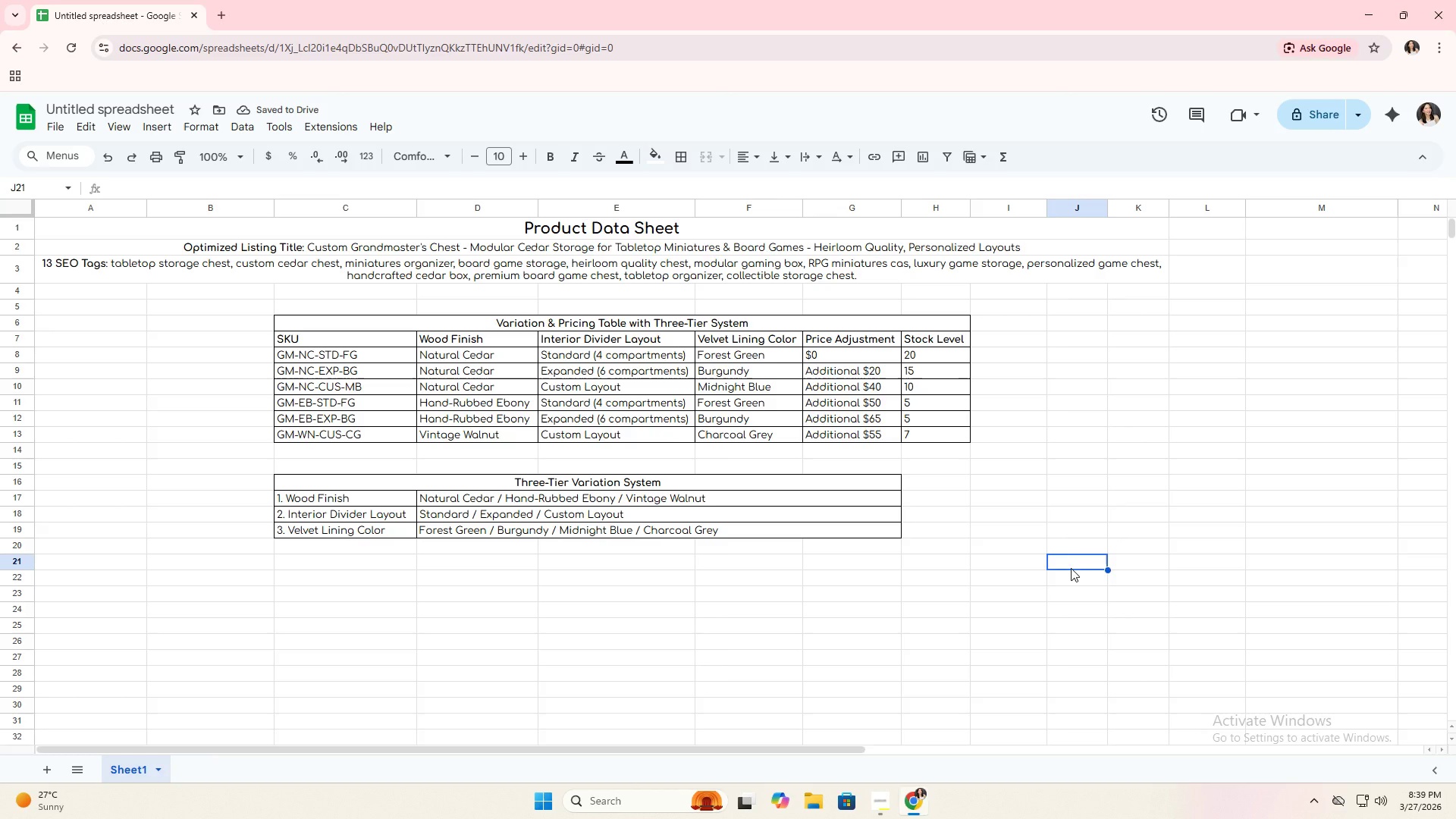 
left_click_drag(start_coordinate=[904, 205], to_coordinate=[899, 206])
 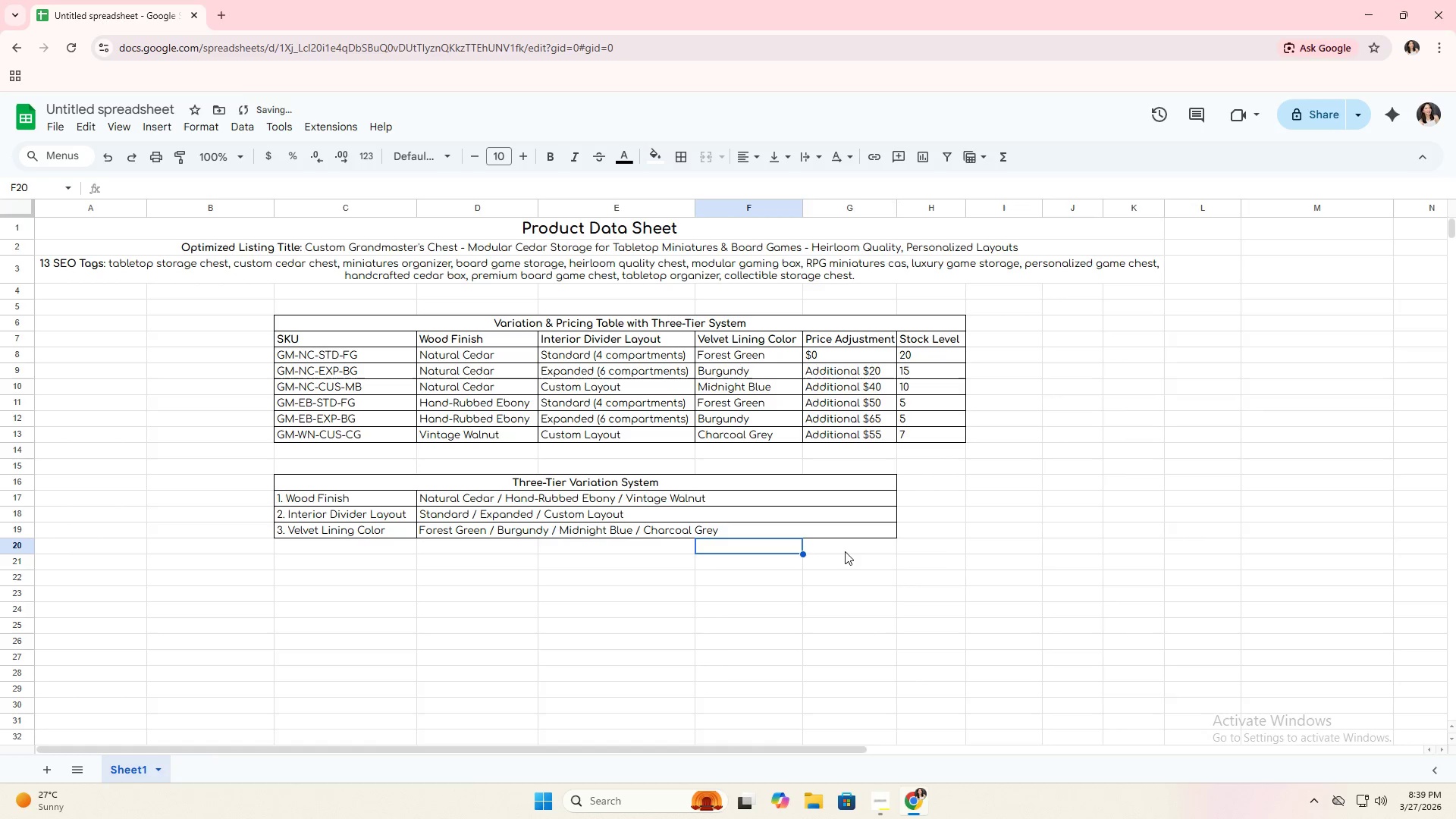 
key(Alt+AltLeft)
 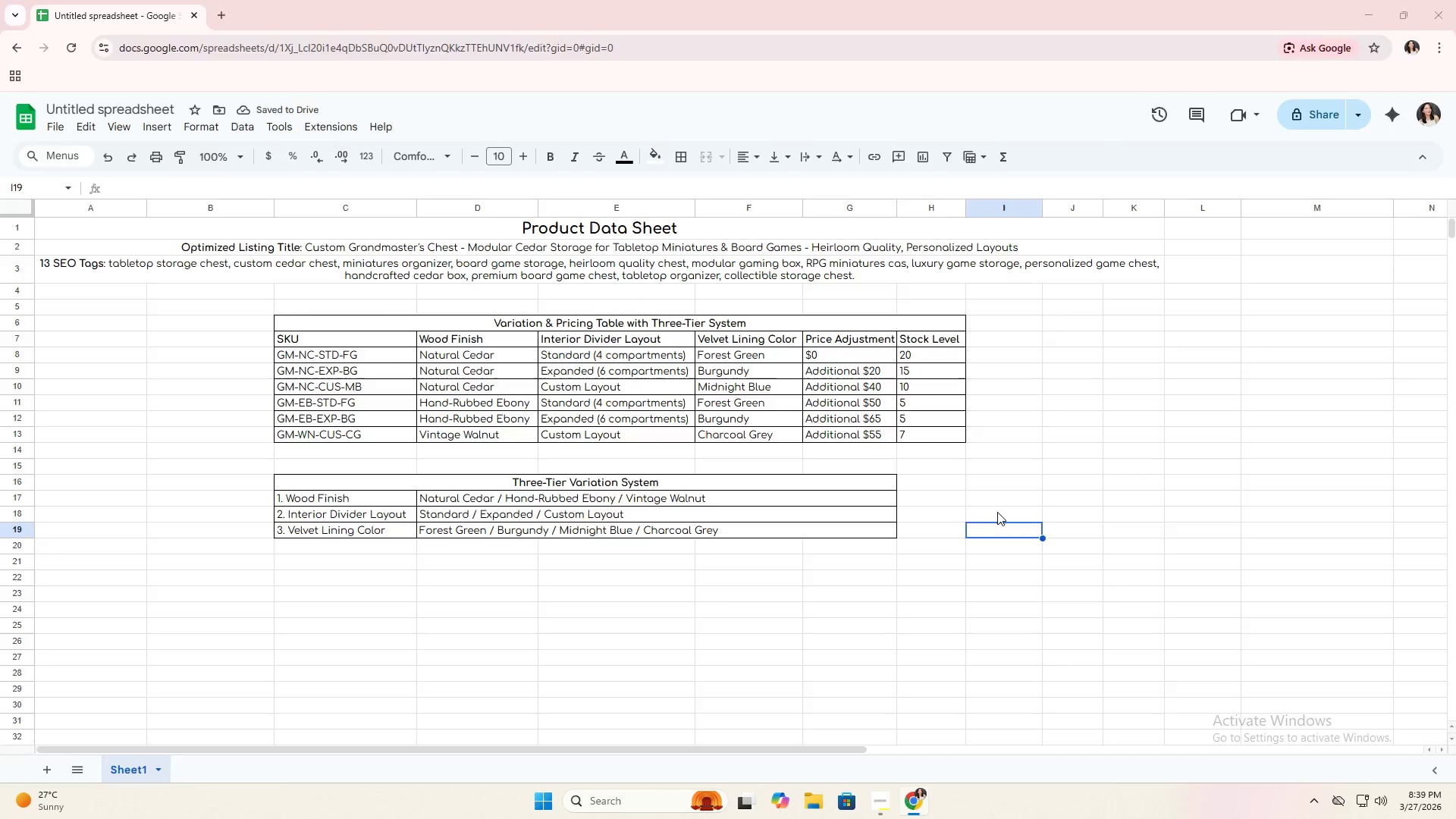 
key(Alt+Tab)